 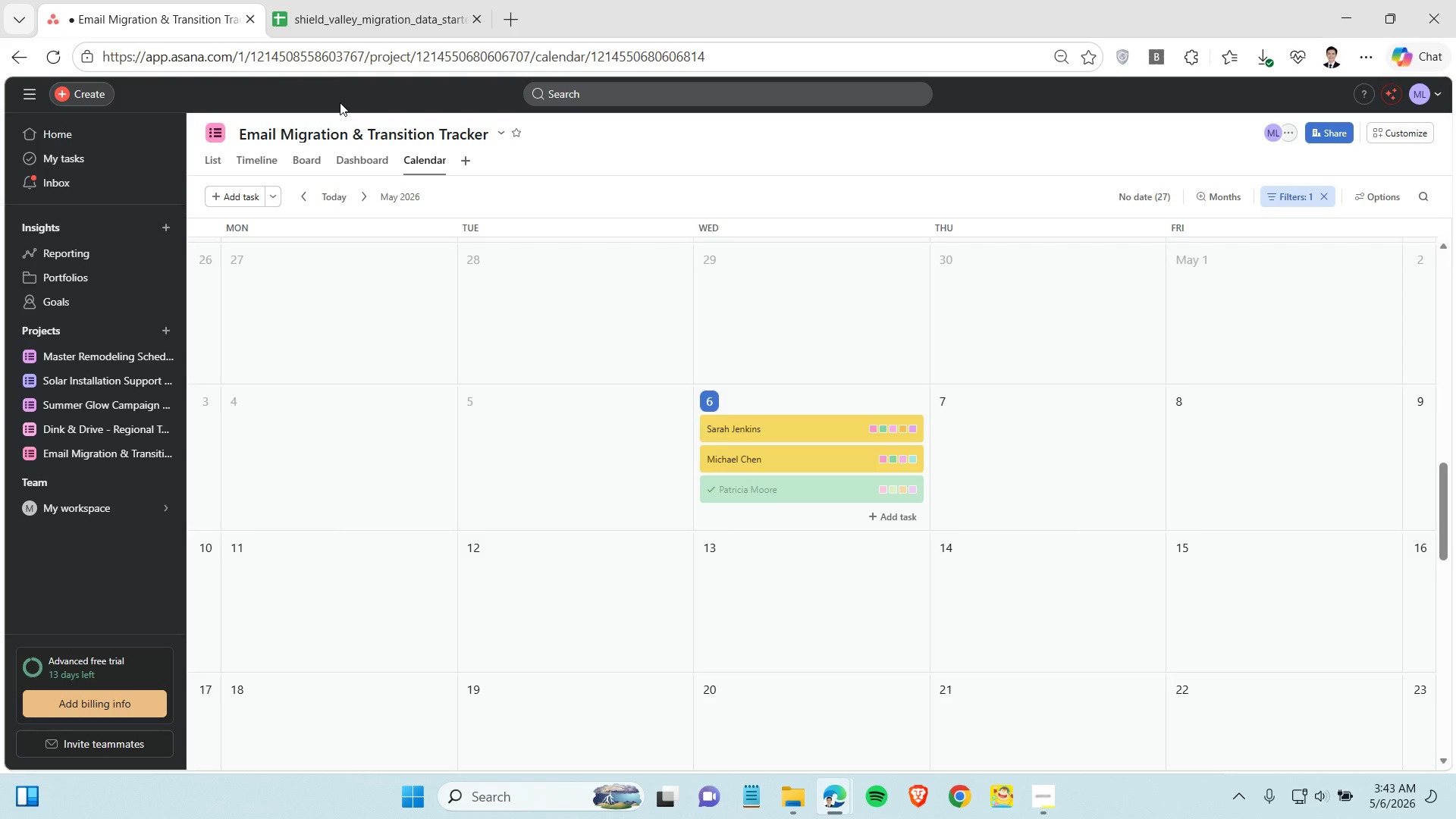 
left_click([301, 163])
 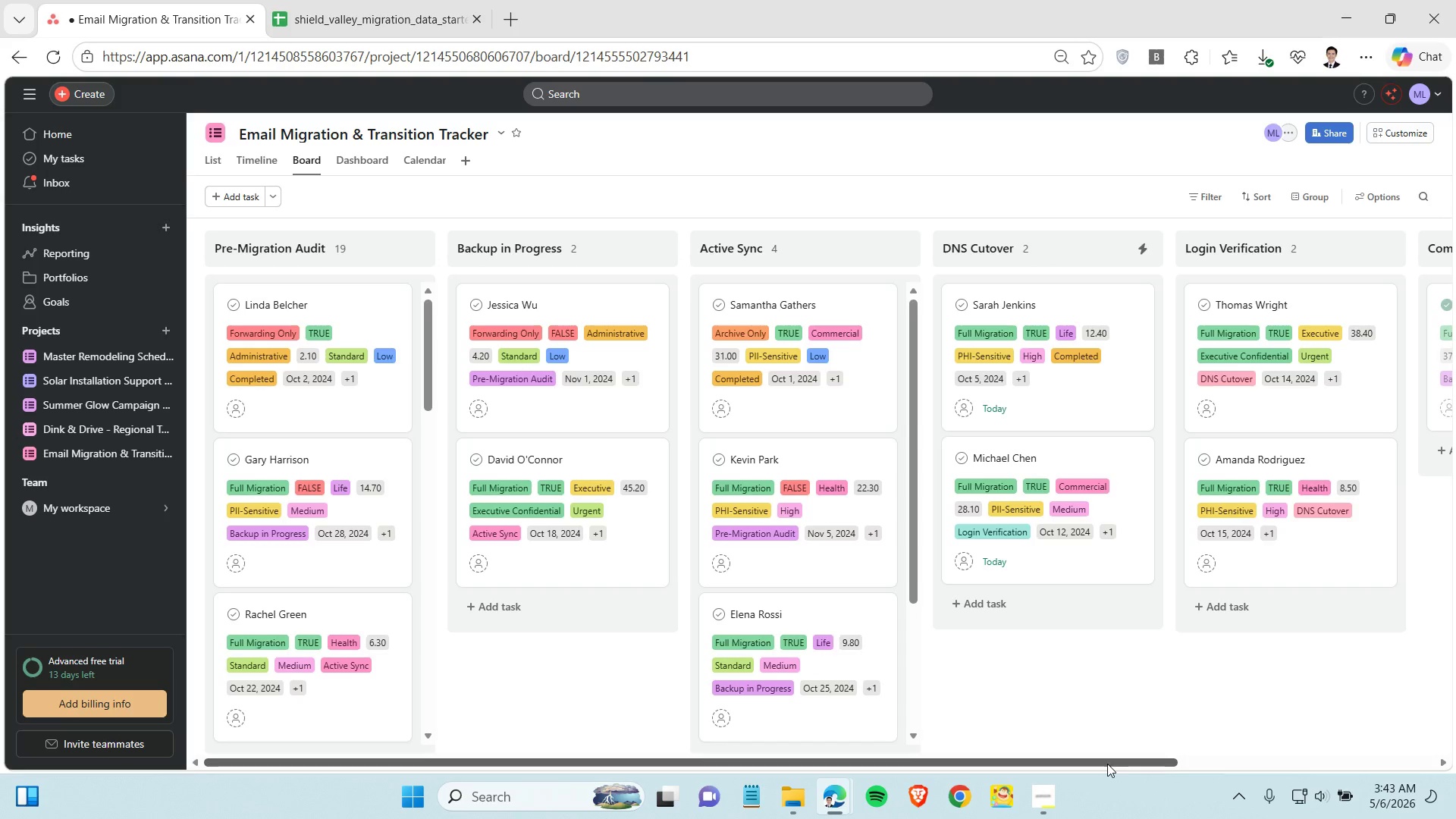 
left_click_drag(start_coordinate=[1107, 763], to_coordinate=[1339, 762])
 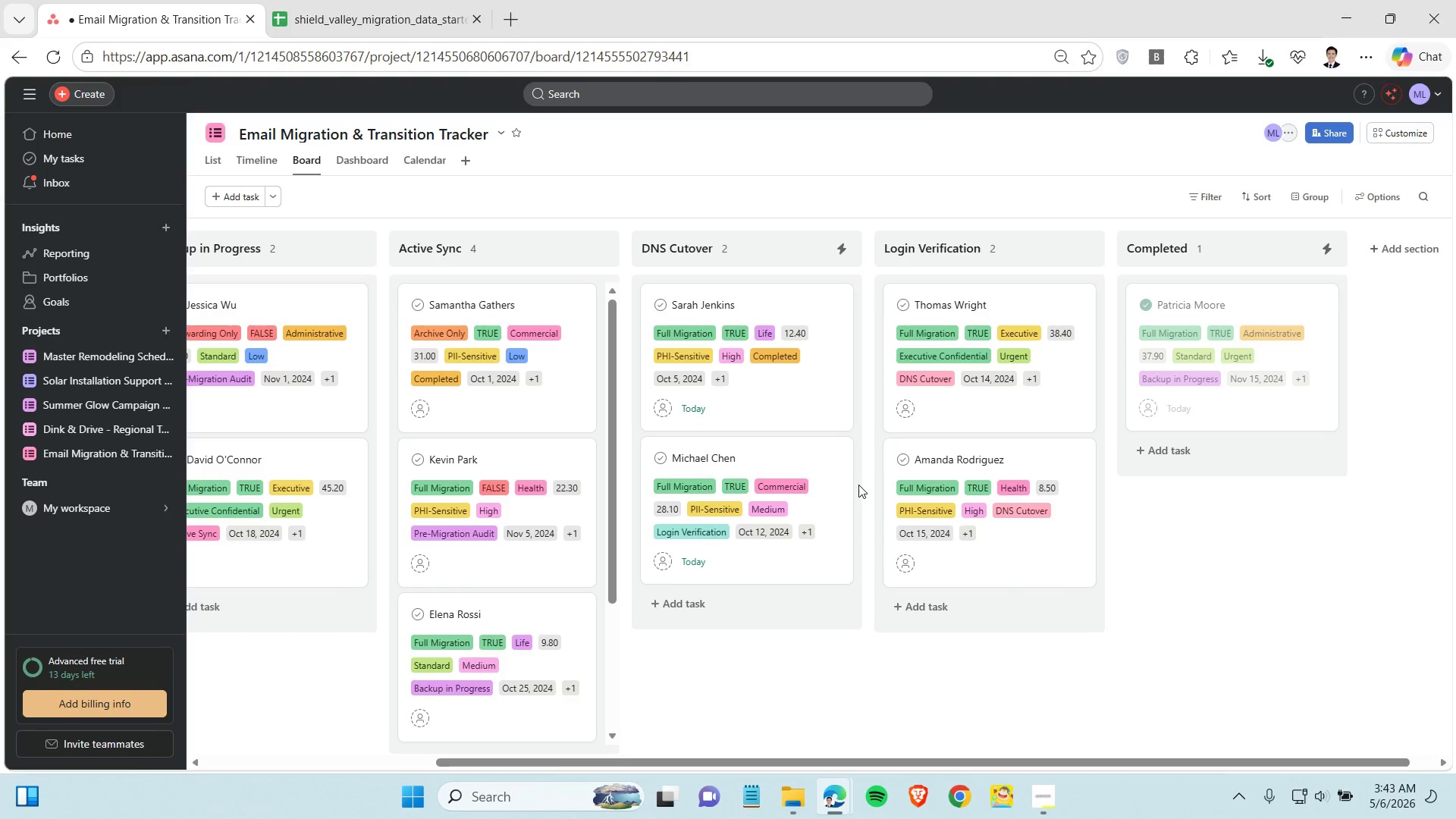 
wait(6.69)
 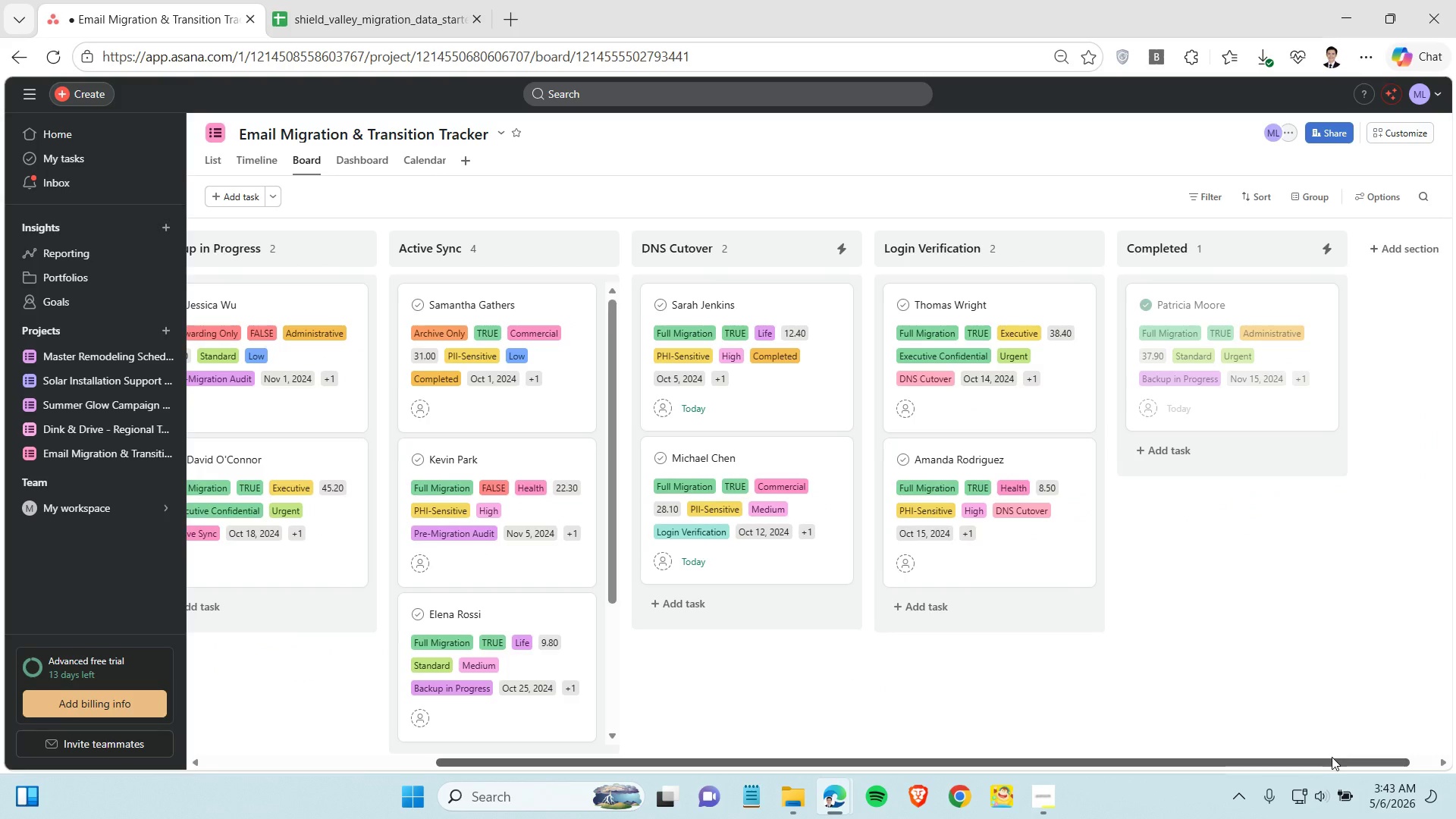 
left_click([425, 162])
 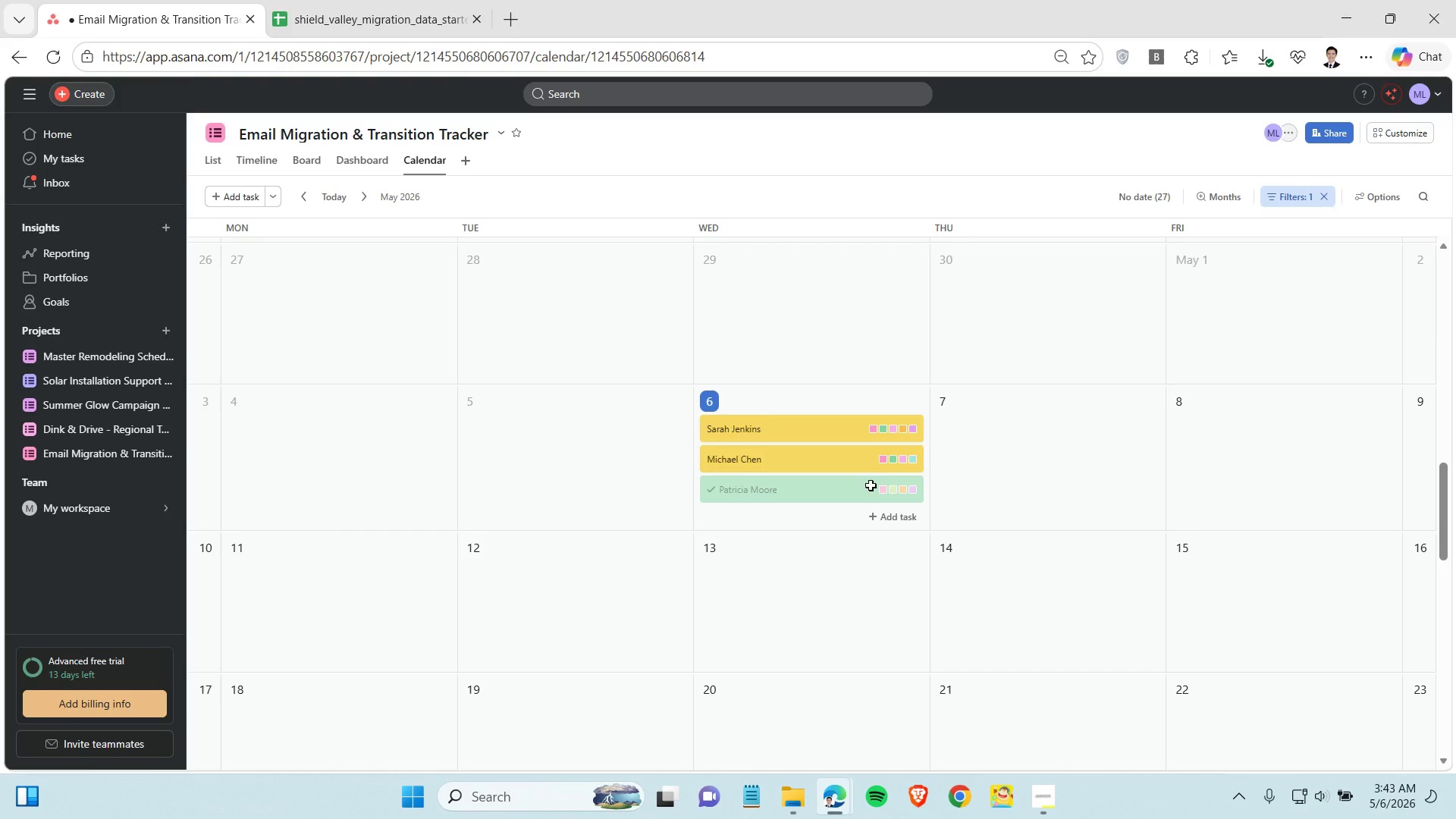 
left_click([1222, 200])
 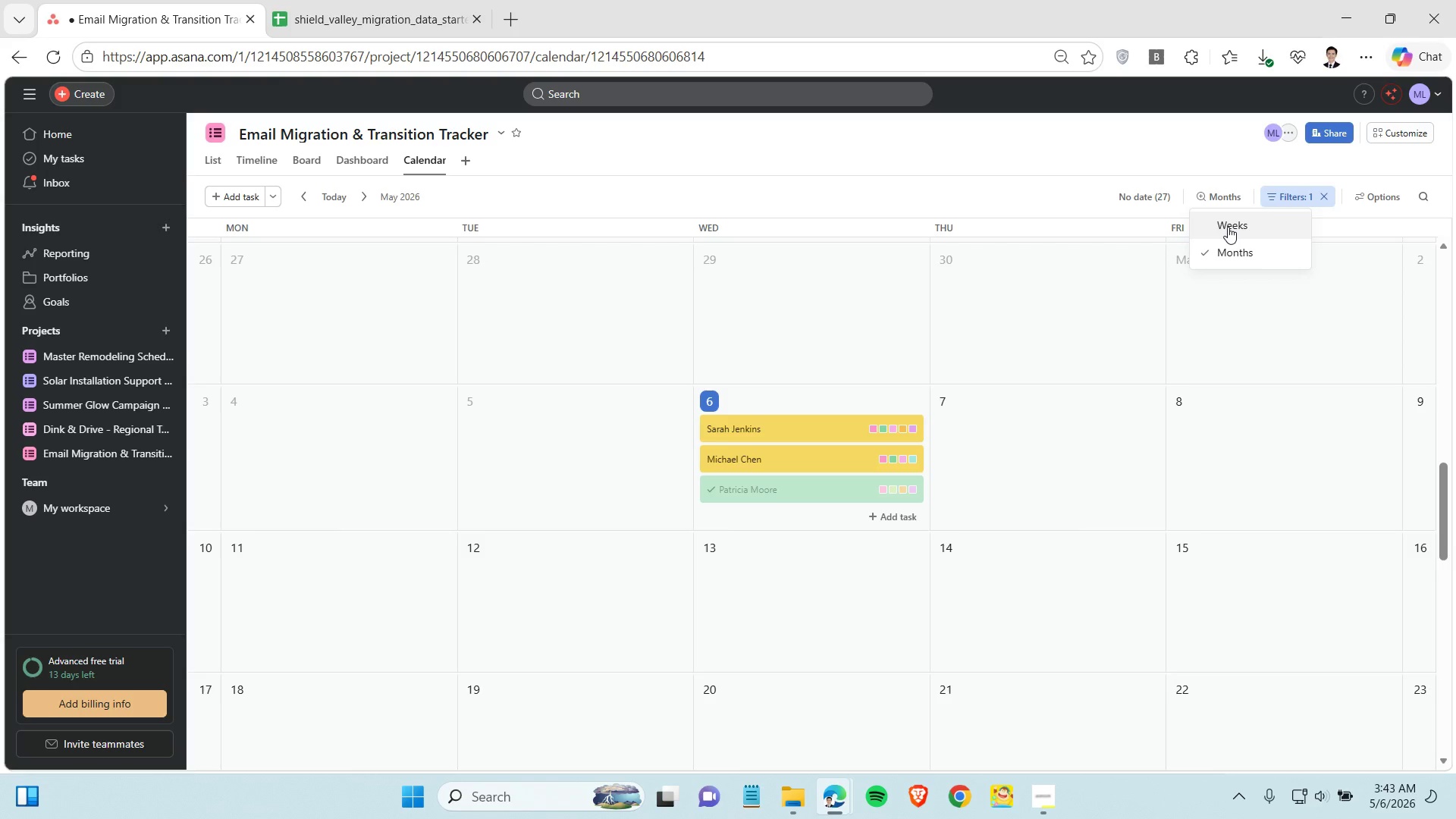 
left_click([1228, 227])
 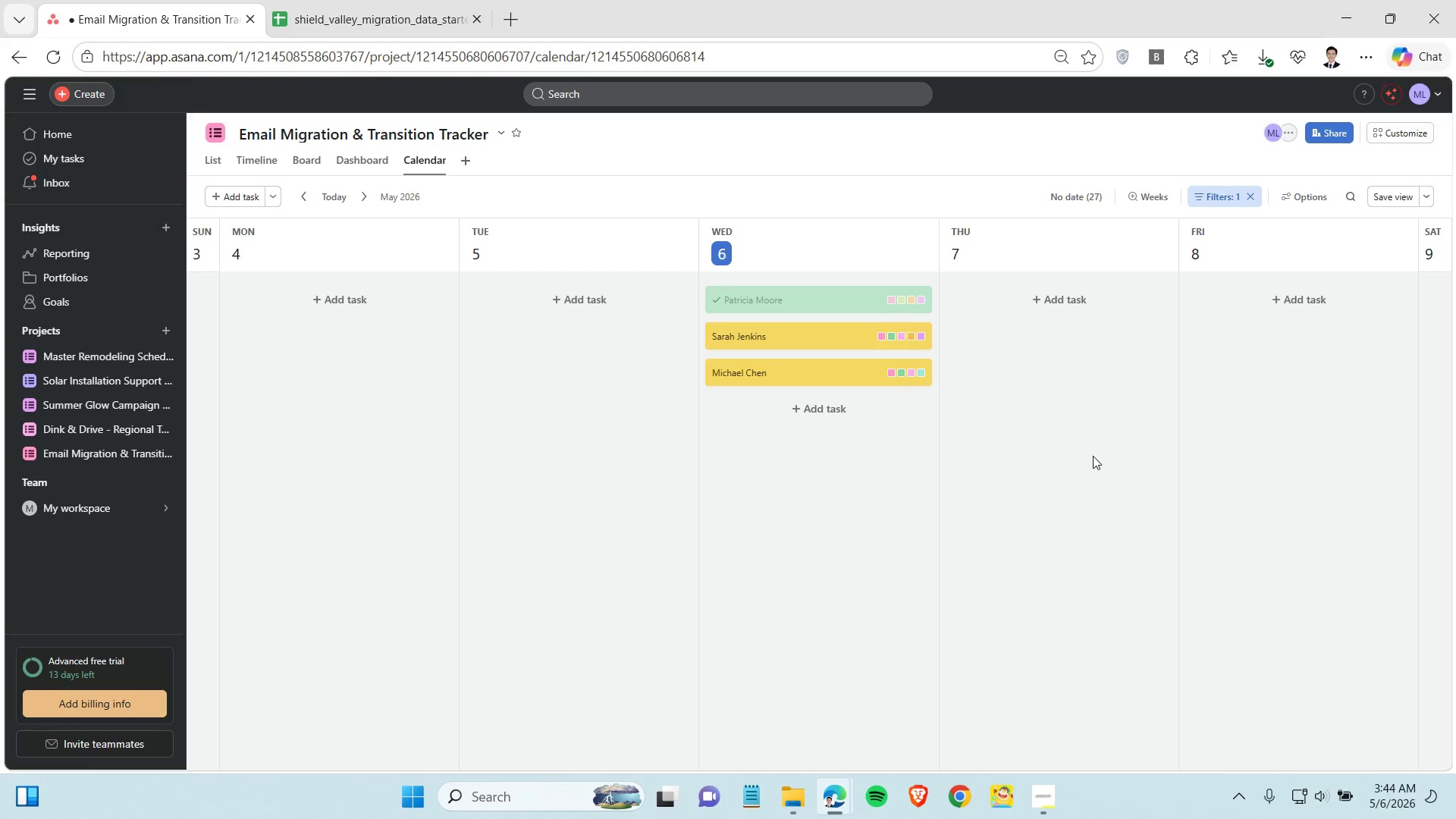 
wait(7.3)
 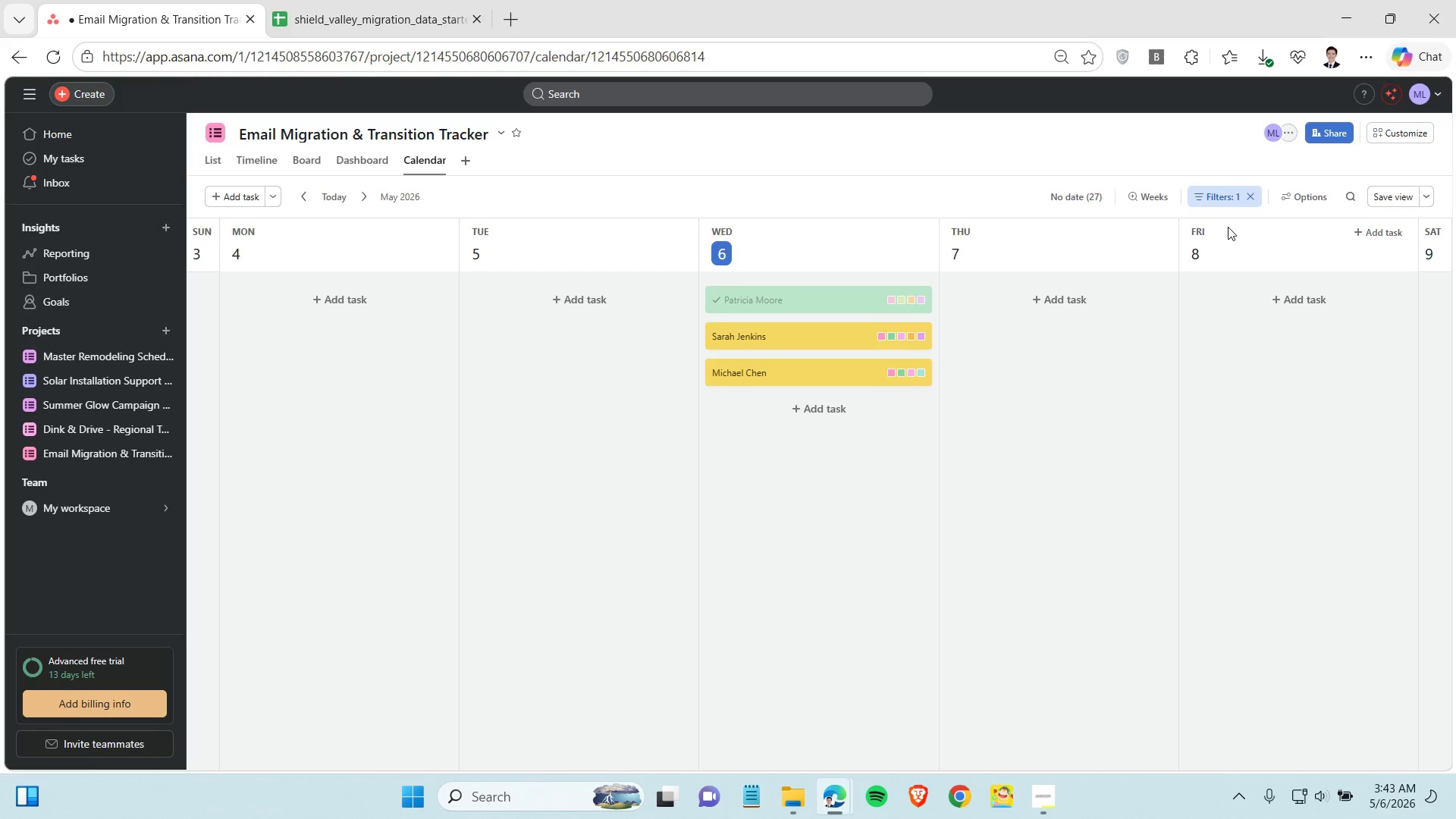 
left_click([384, 25])
 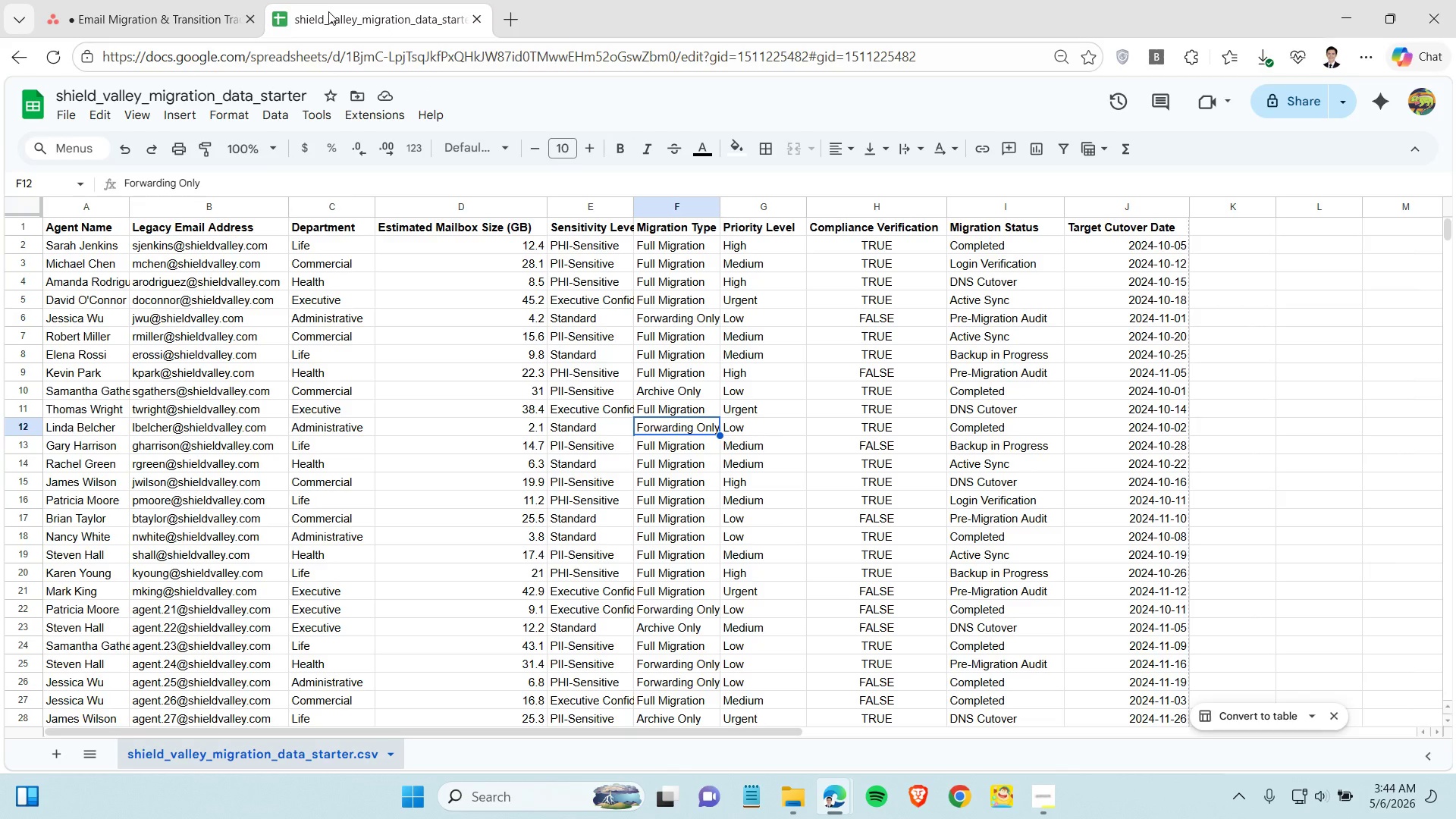 
left_click([175, 2])
 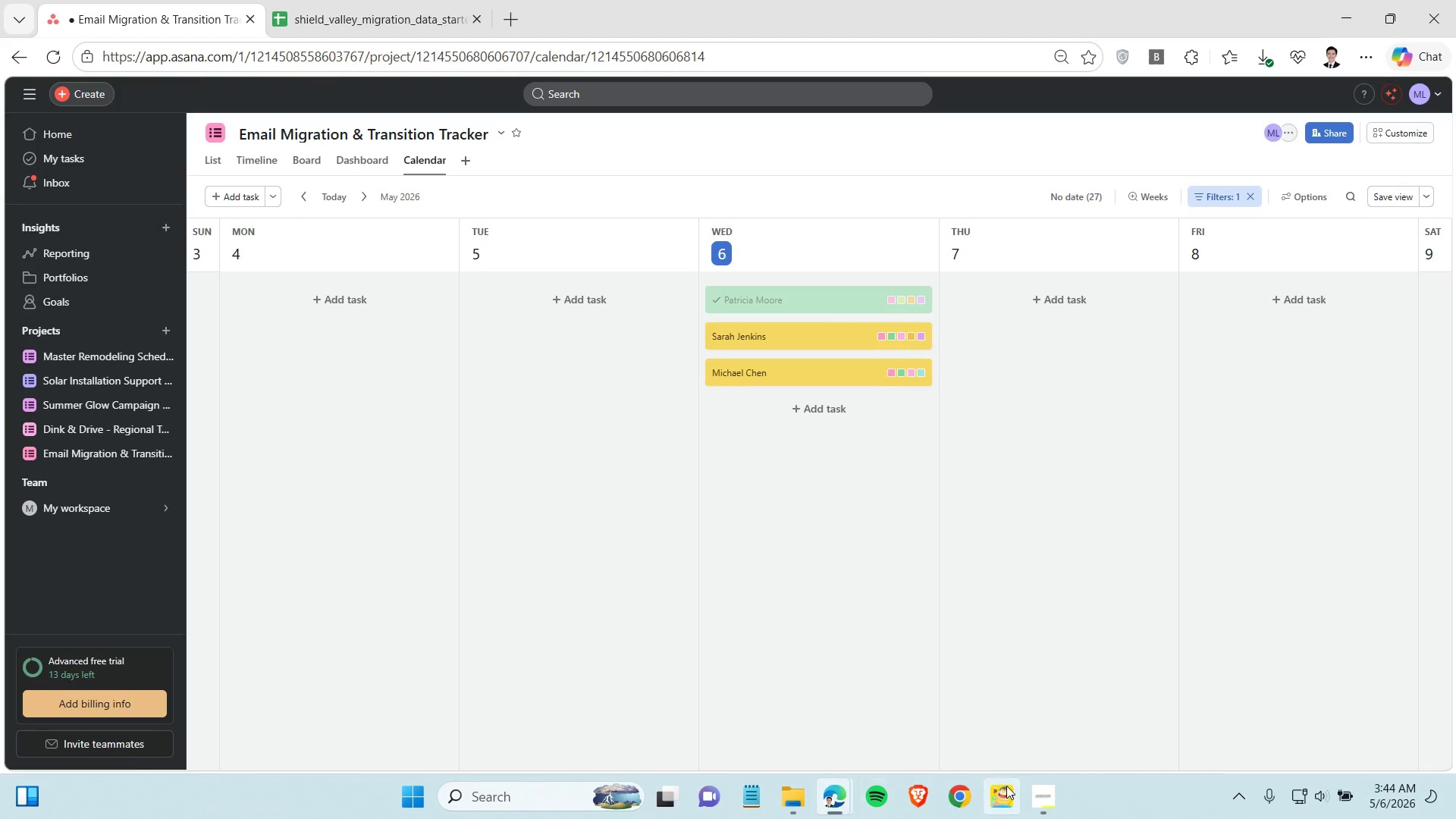 
left_click([1020, 789])